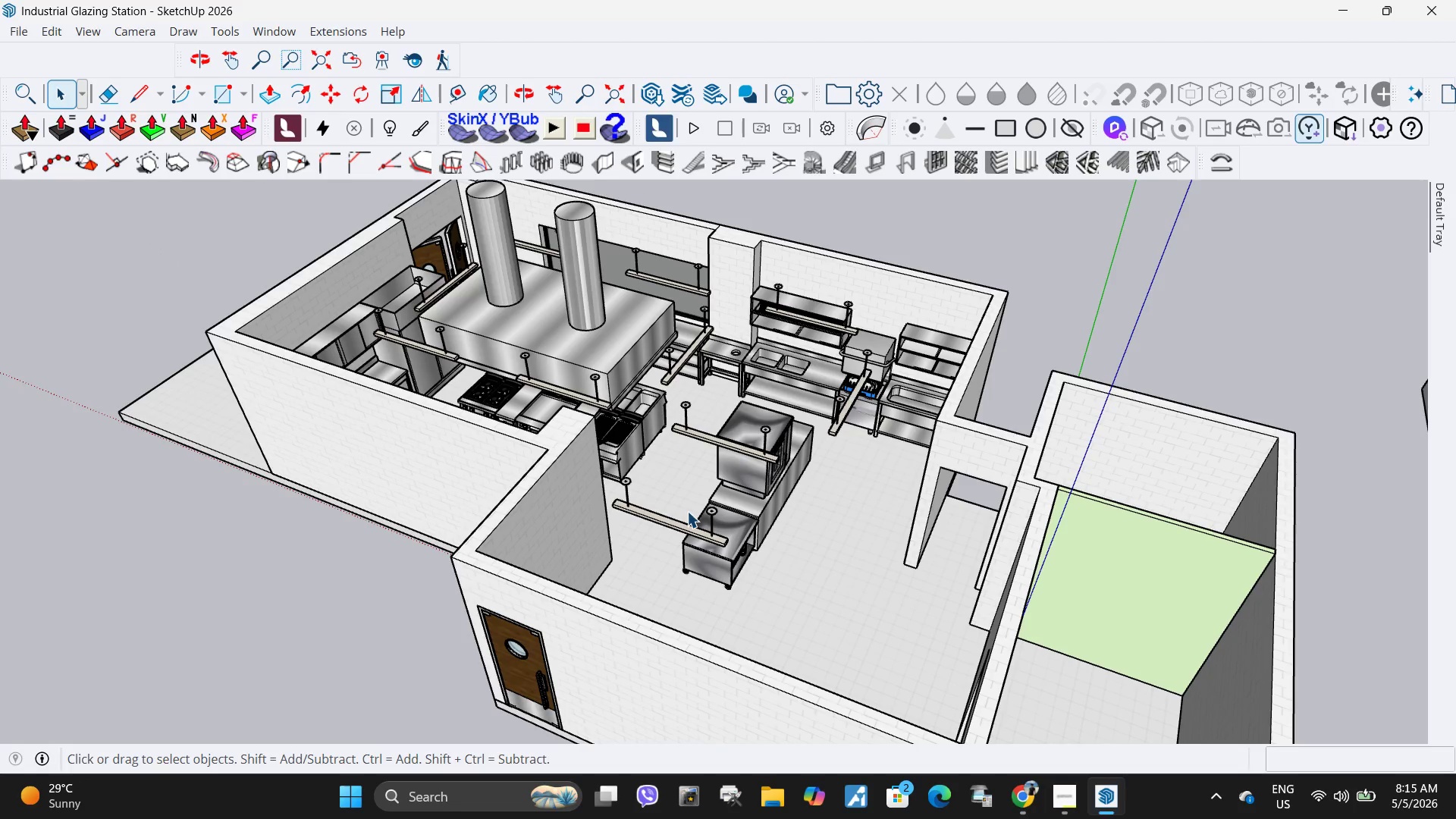 
scroll: coordinate [666, 501], scroll_direction: up, amount: 1.0
 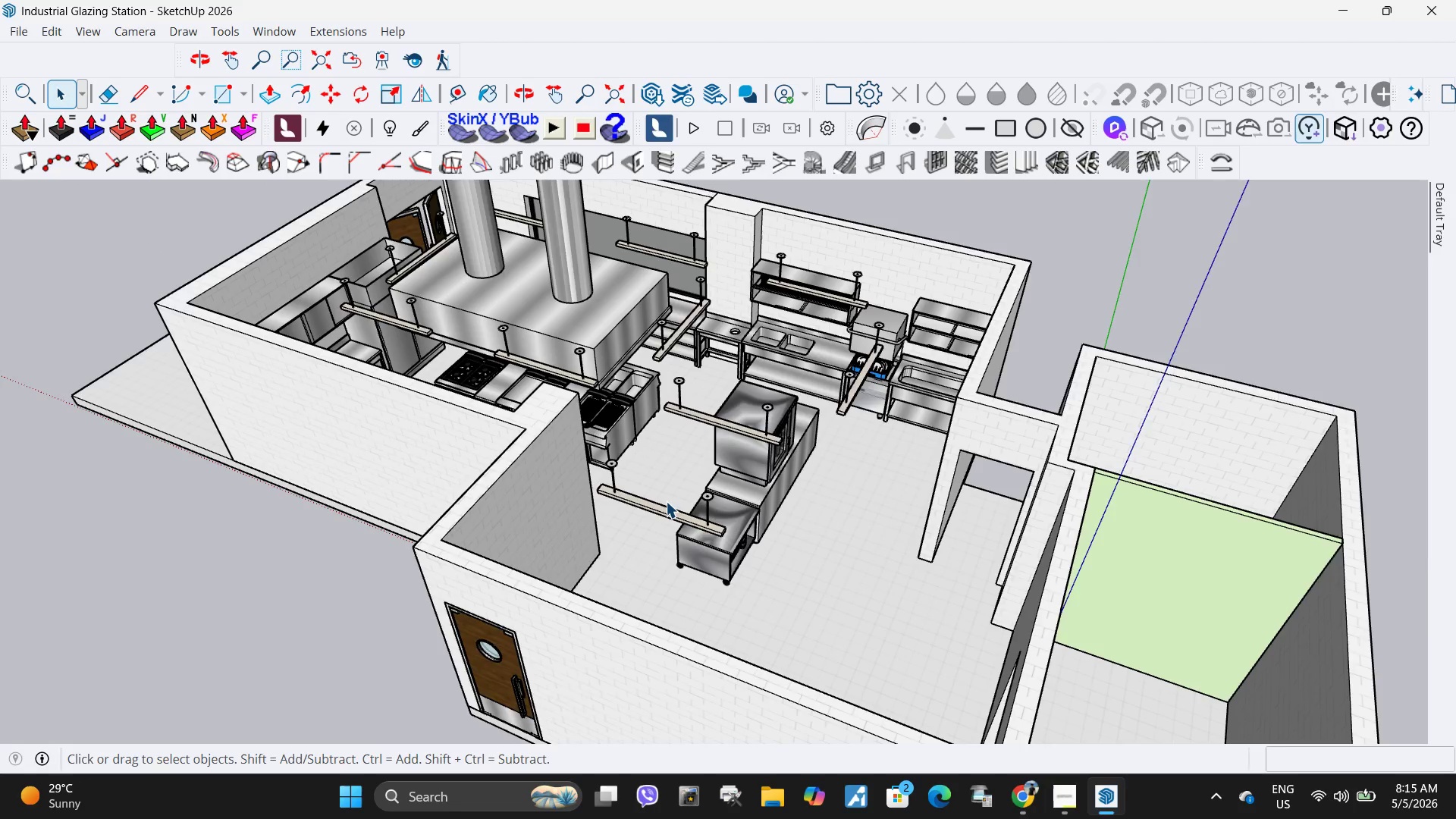 
scroll: coordinate [666, 501], scroll_direction: down, amount: 6.0
 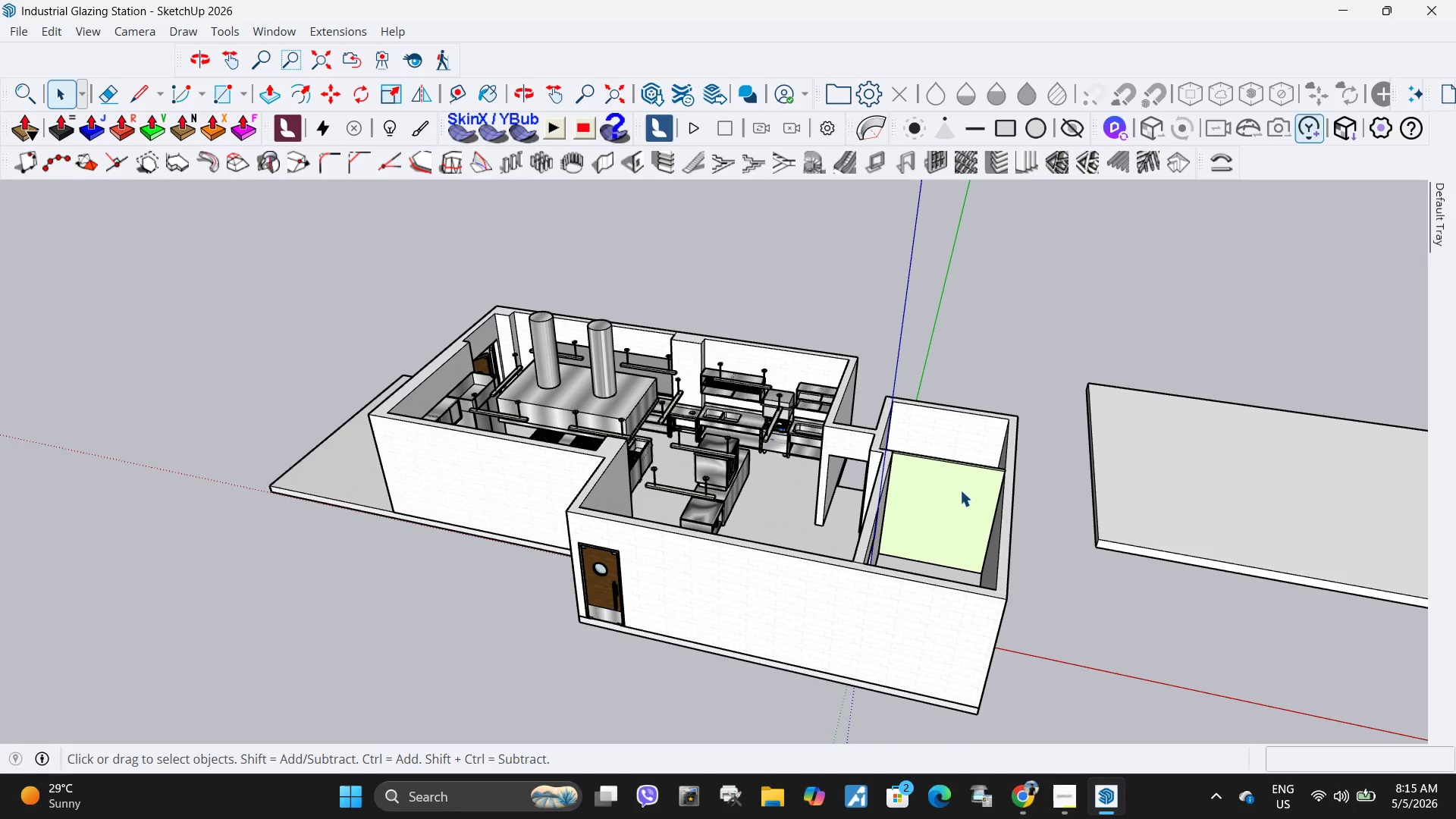 
left_click([1122, 480])
 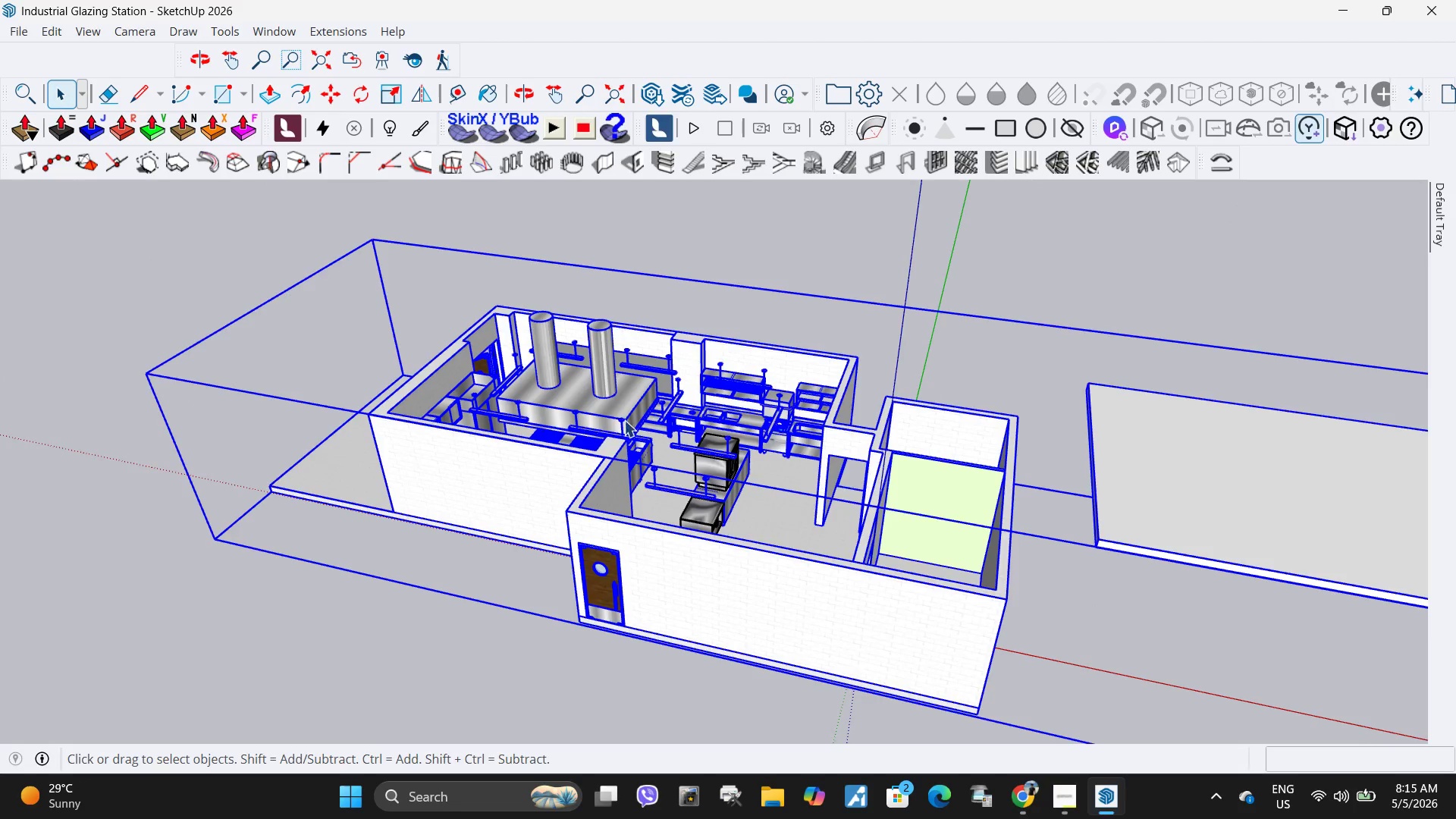 
scroll: coordinate [532, 418], scroll_direction: down, amount: 5.0
 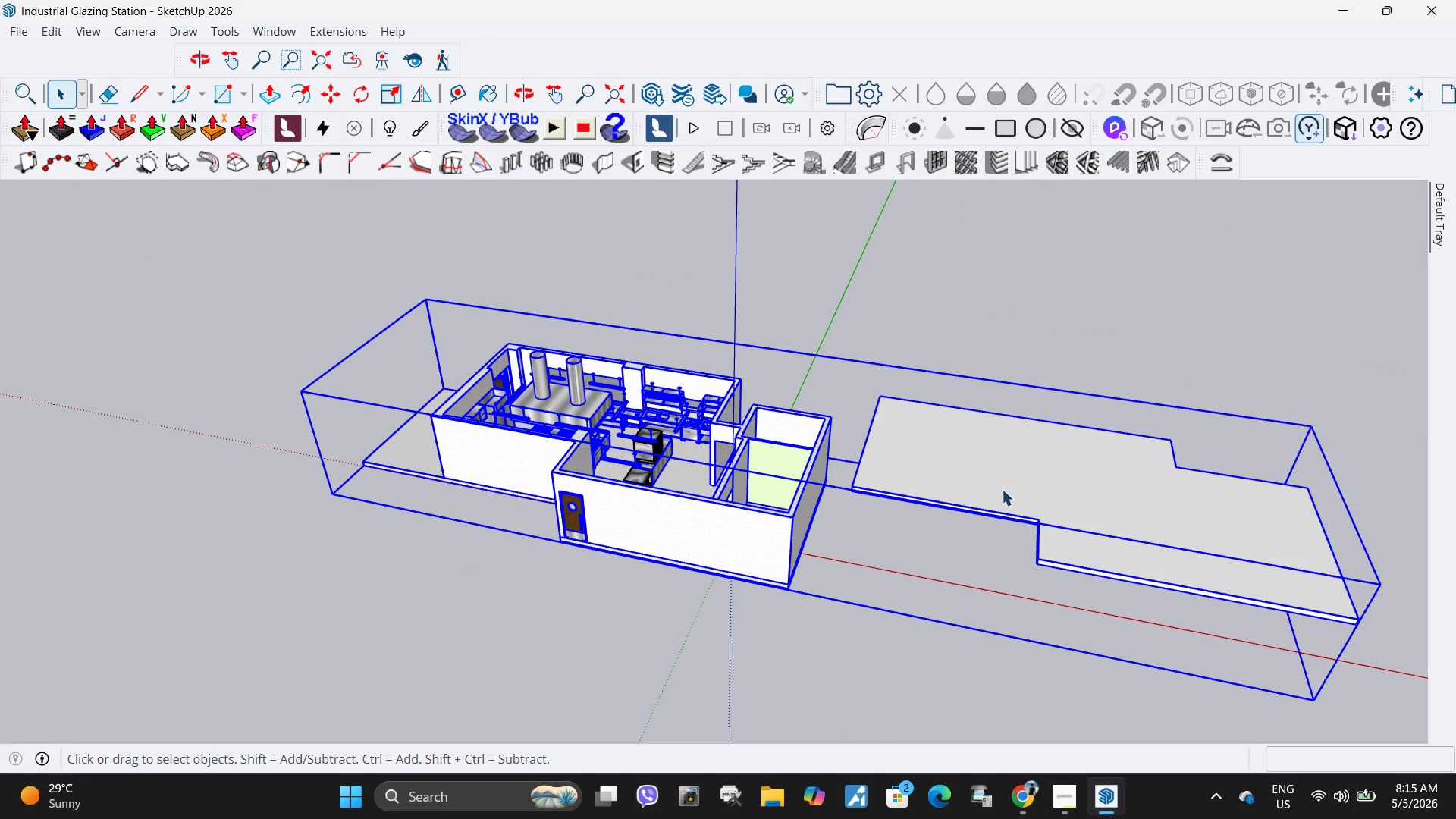 
left_click([1034, 808])
 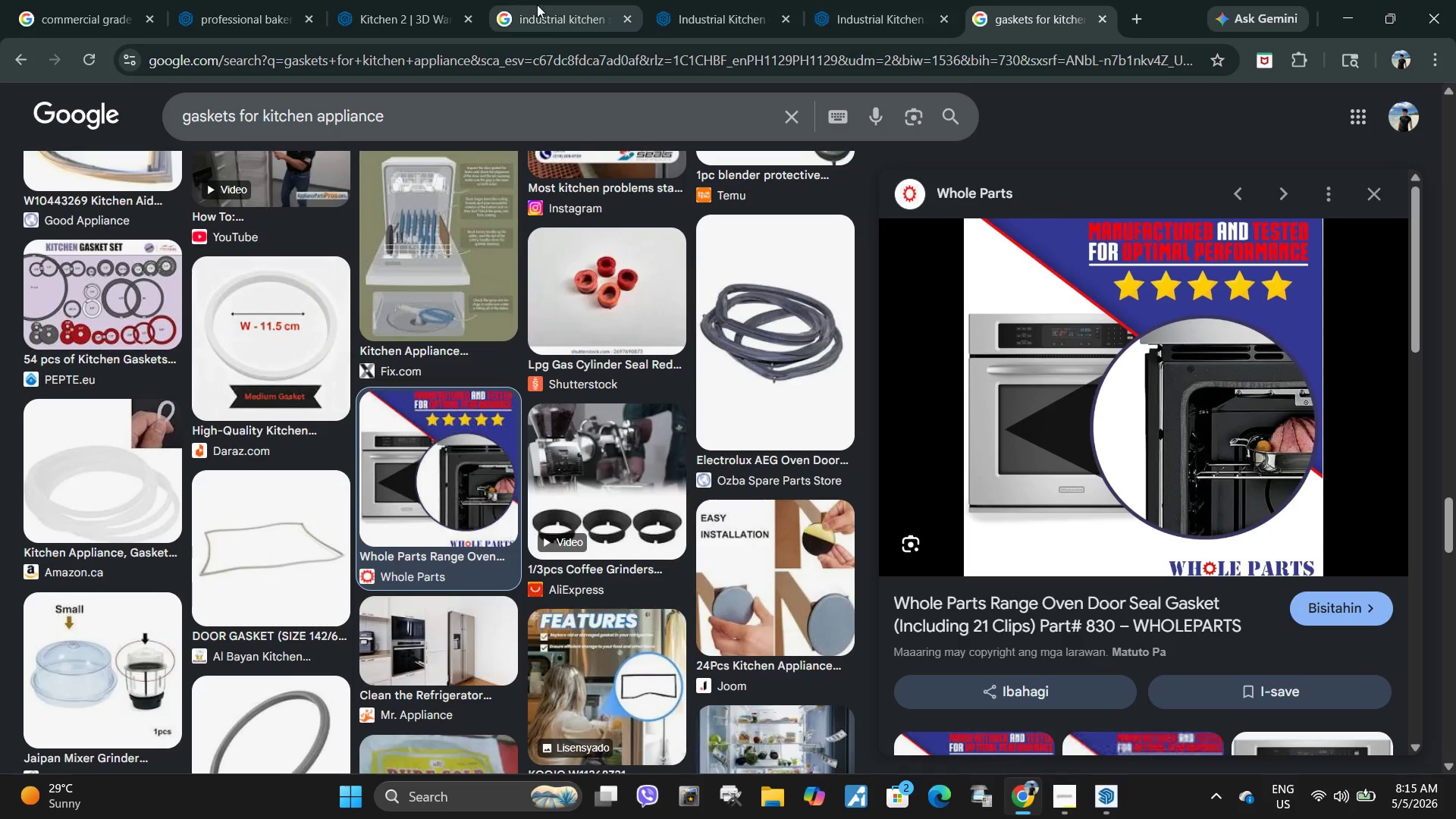 
left_click([583, 66])
 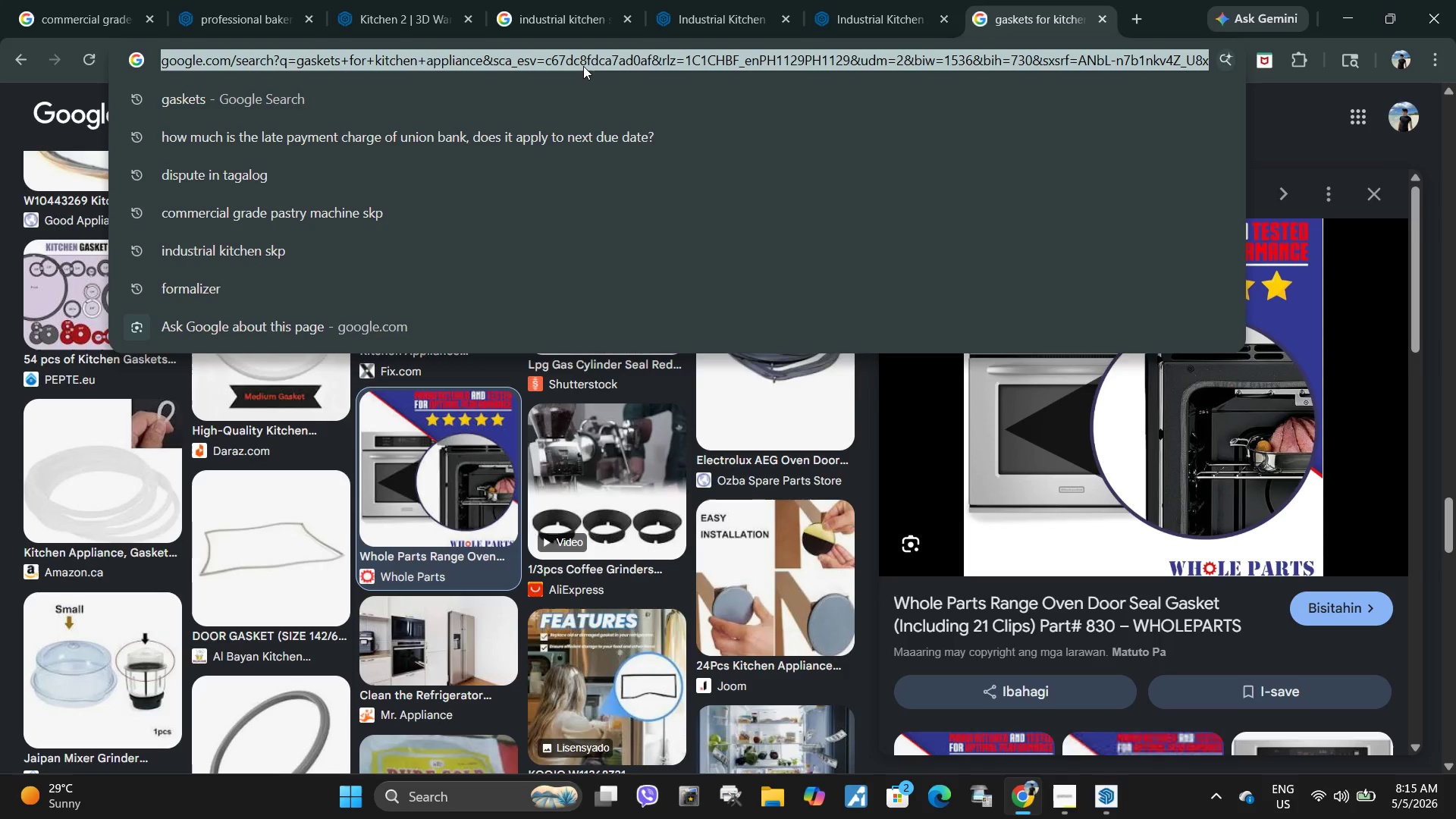 
hold_key(key=I, duration=1.28)
 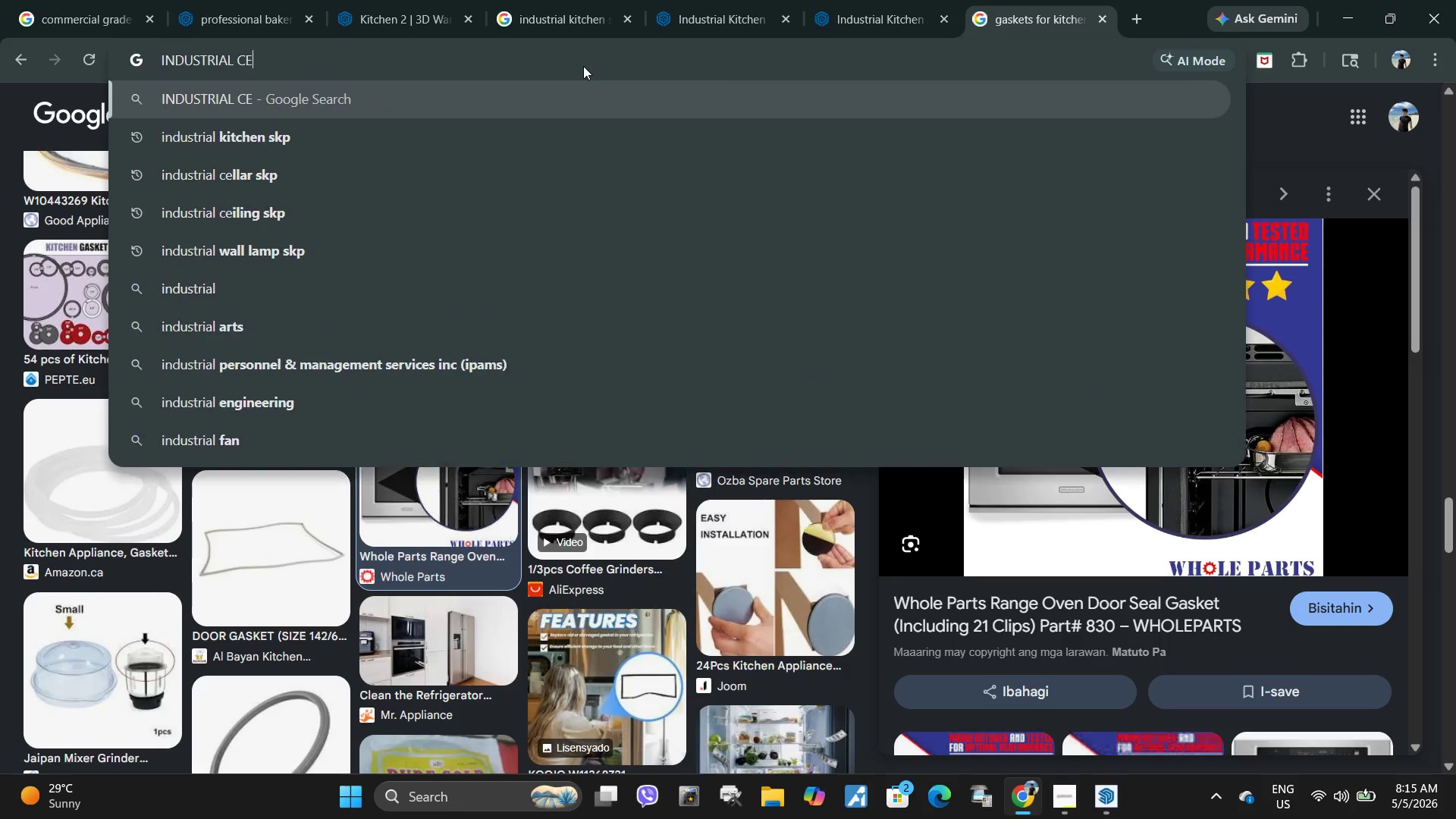 
type(NDUSTRAL CEILING LGITH)
key(Backspace)
key(Backspace)
key(Backspace)
key(Backspace)
type(IGHT)
 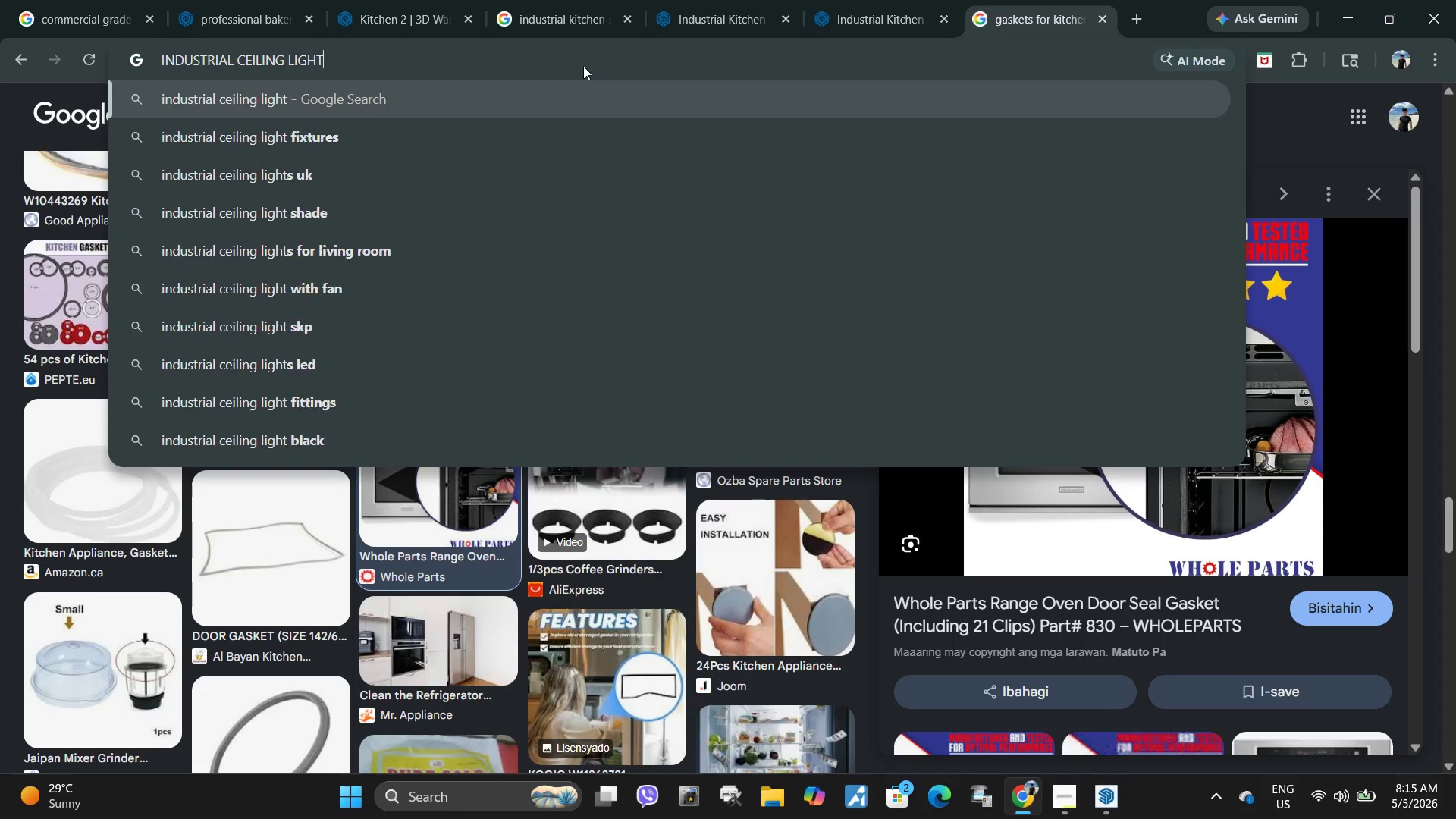 
key(Enter)
 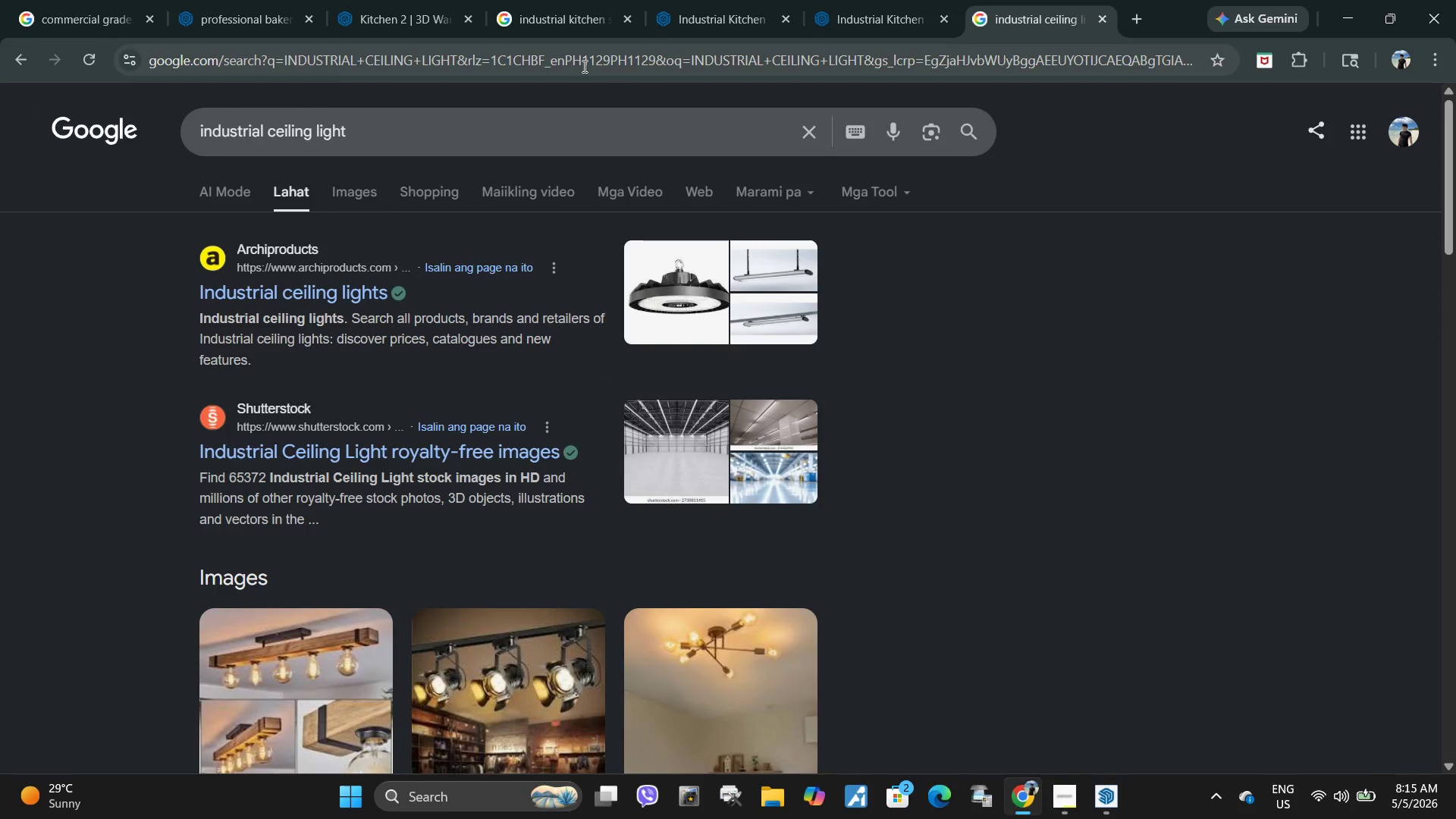 
wait(17.94)
 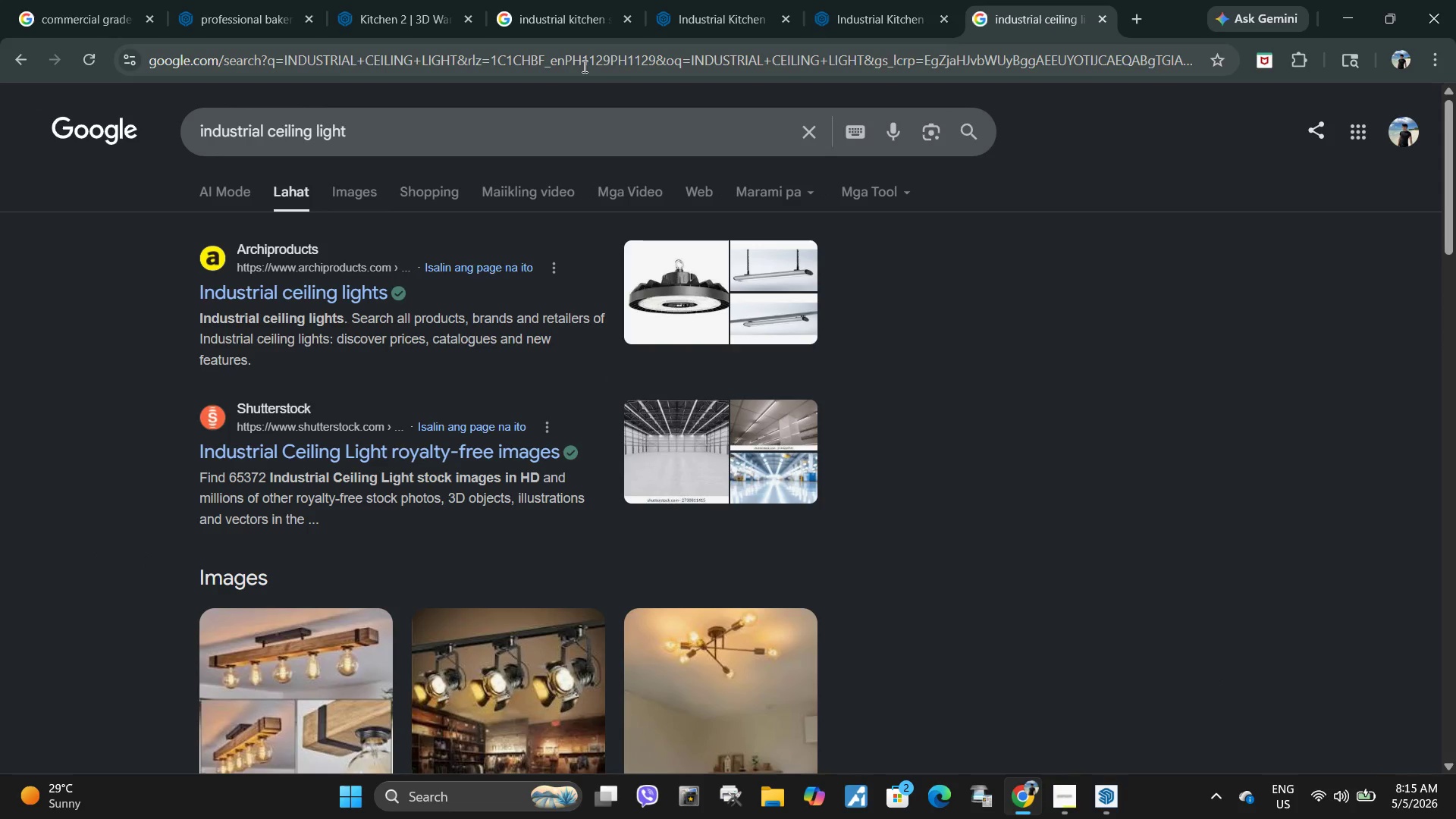 
left_click([1059, 790])